 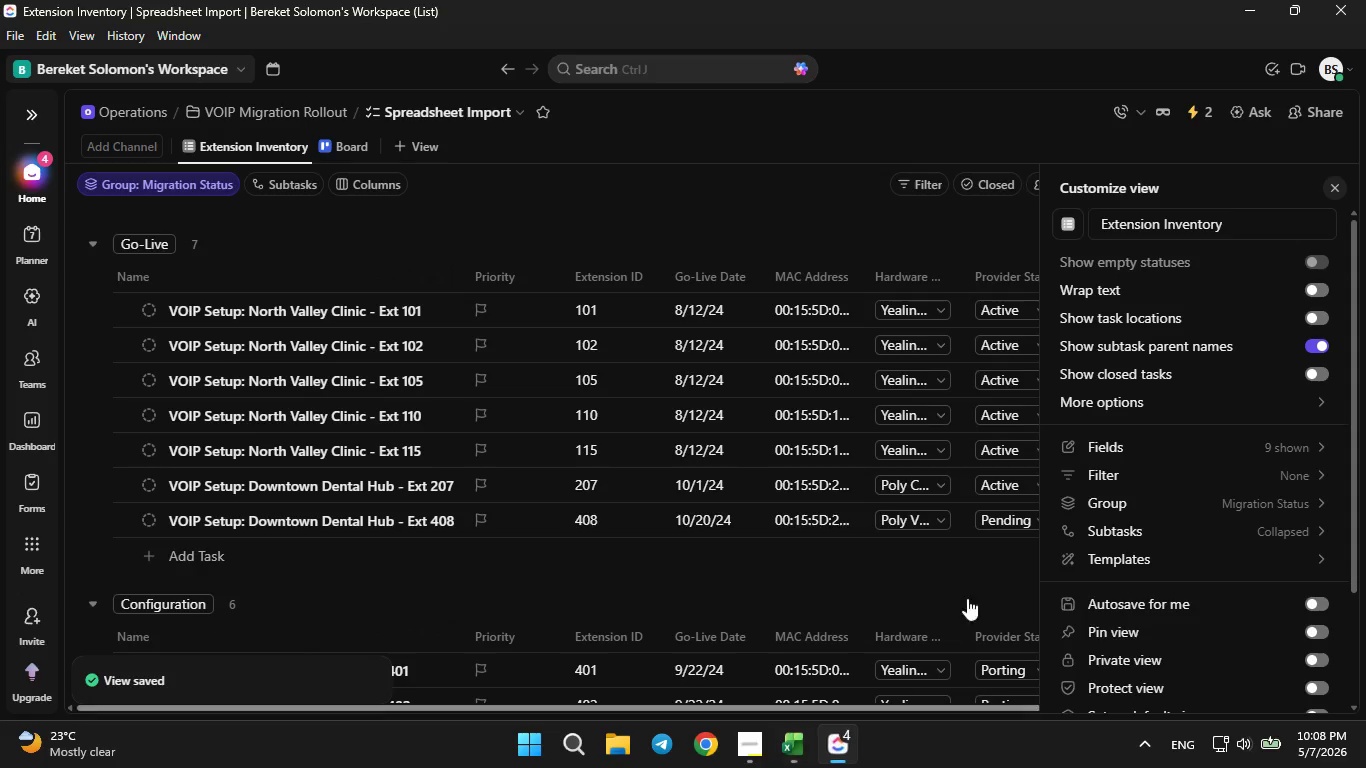 
left_click([890, 245])
 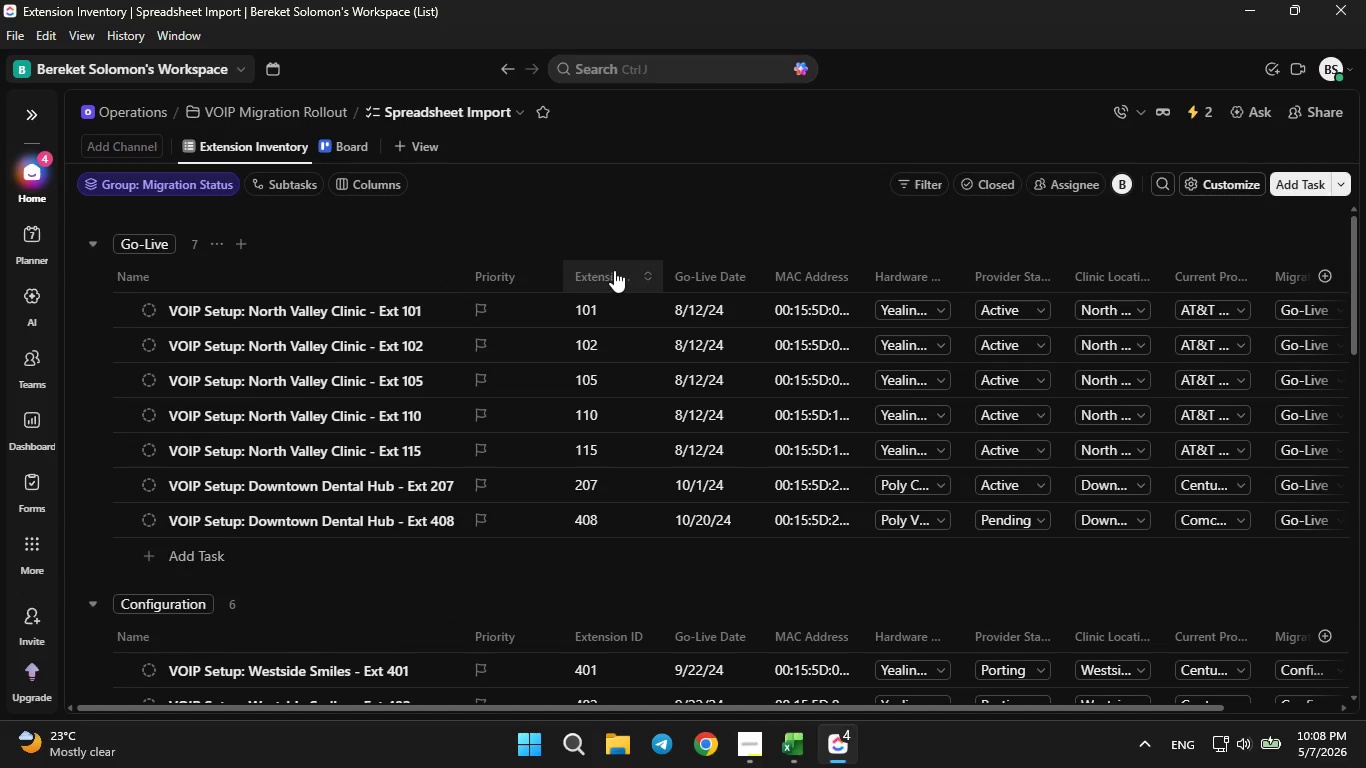 
right_click([614, 270])
 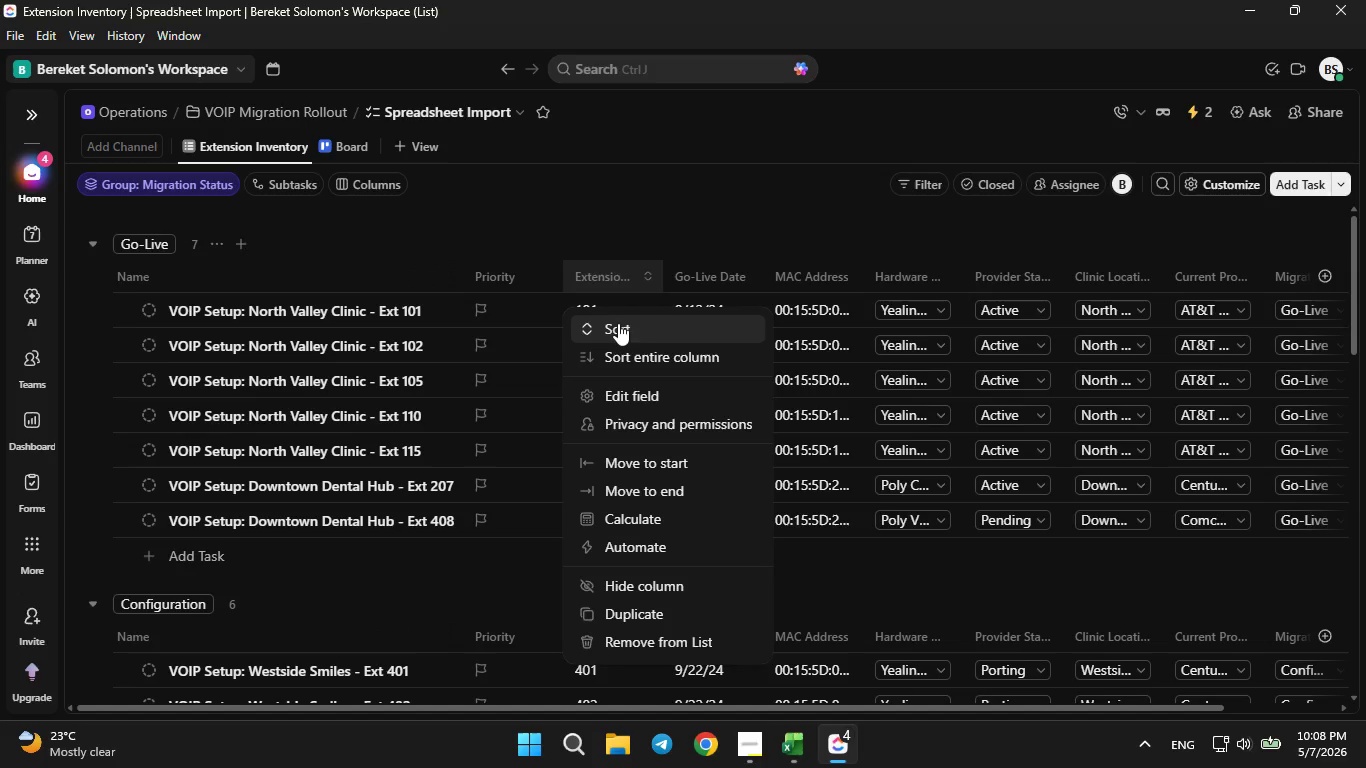 
left_click([618, 322])
 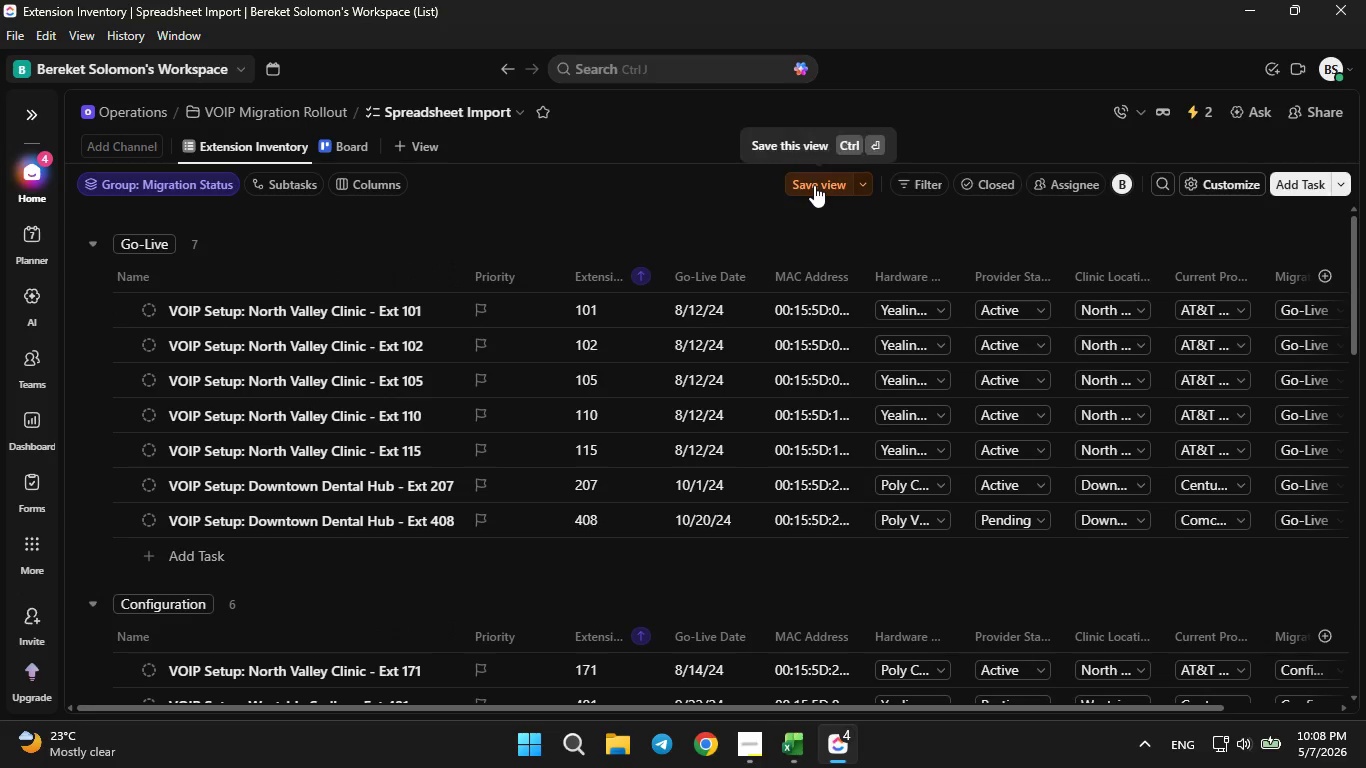 
wait(6.2)
 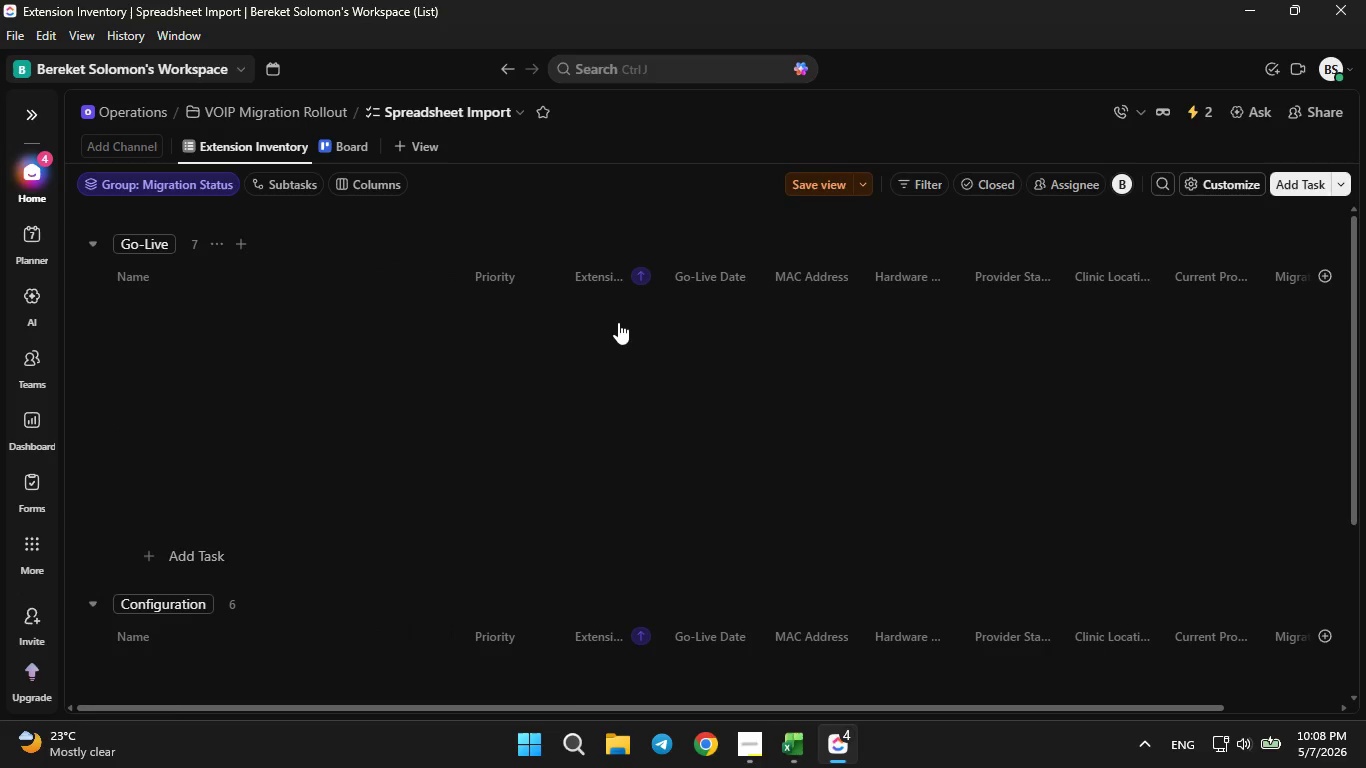 
left_click([814, 185])
 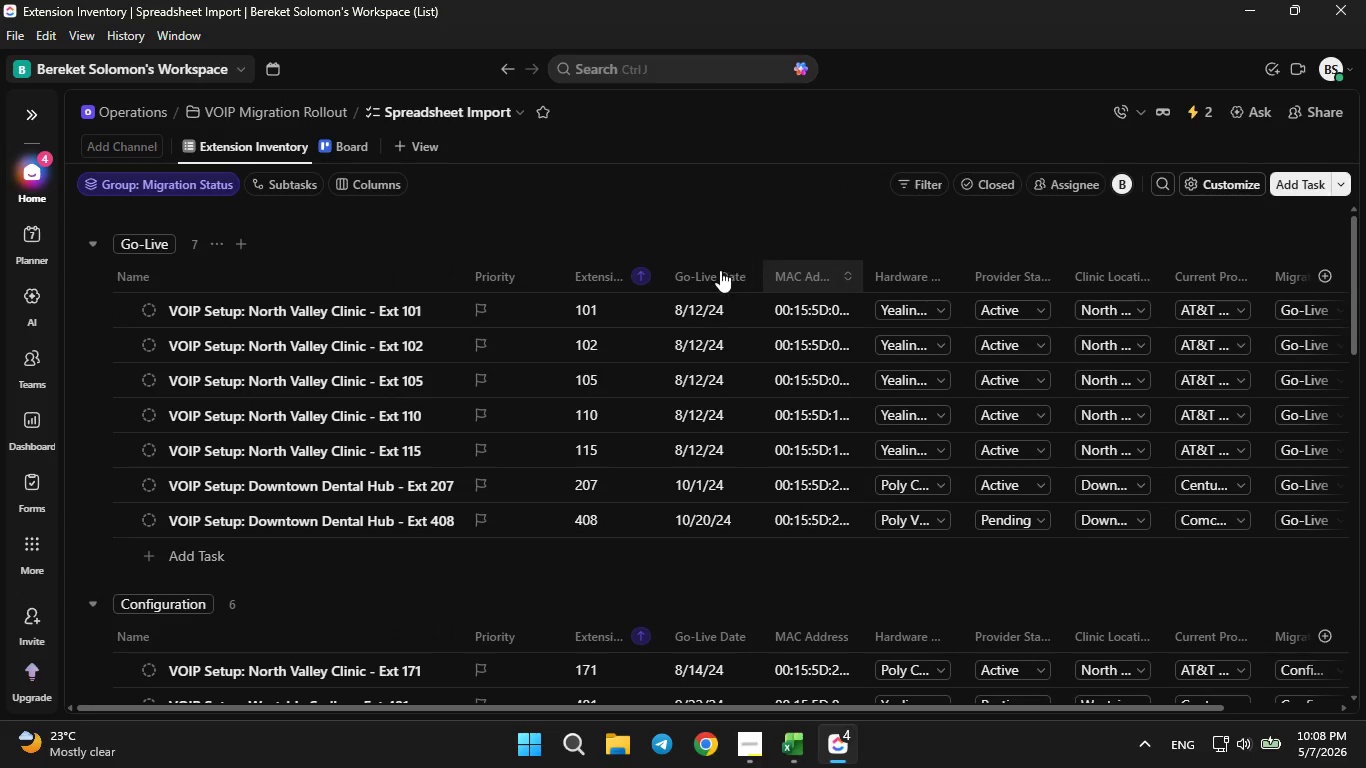 
right_click([711, 273])
 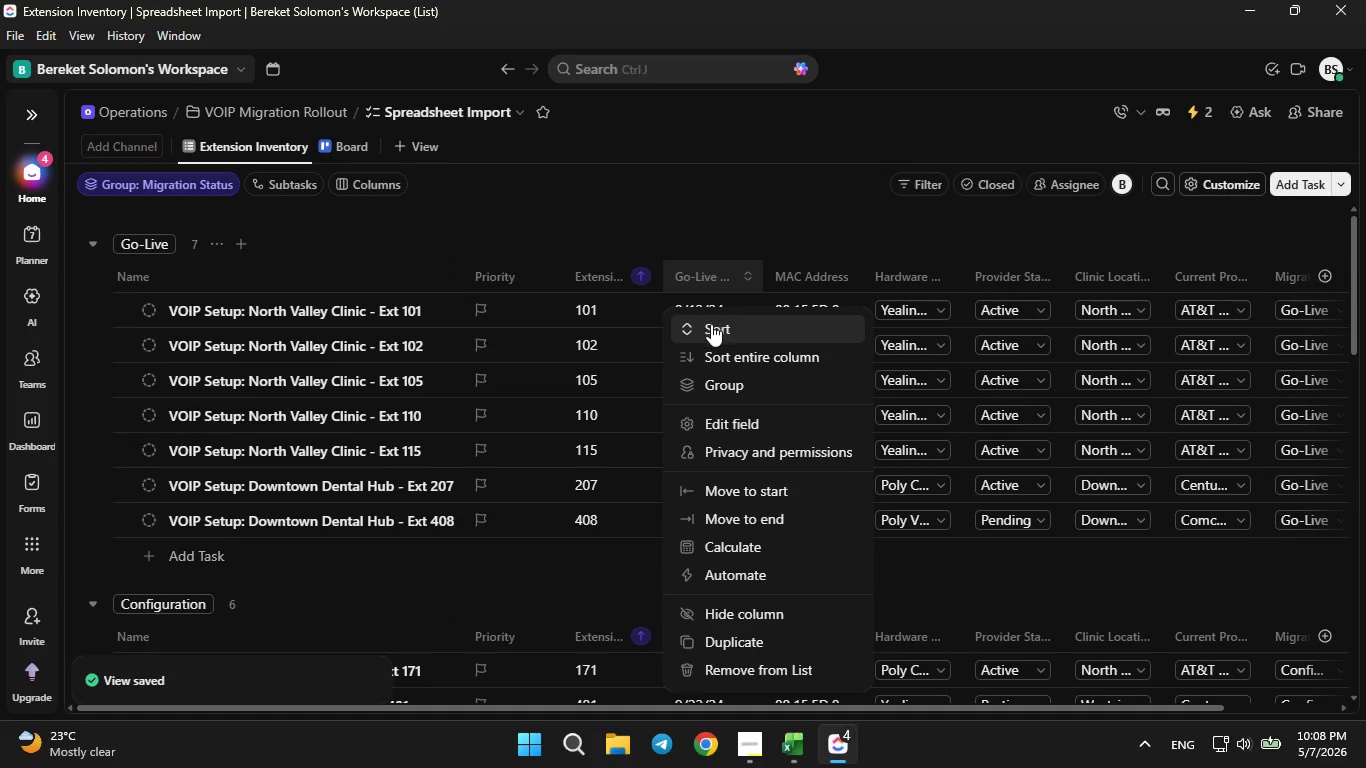 
left_click([711, 325])
 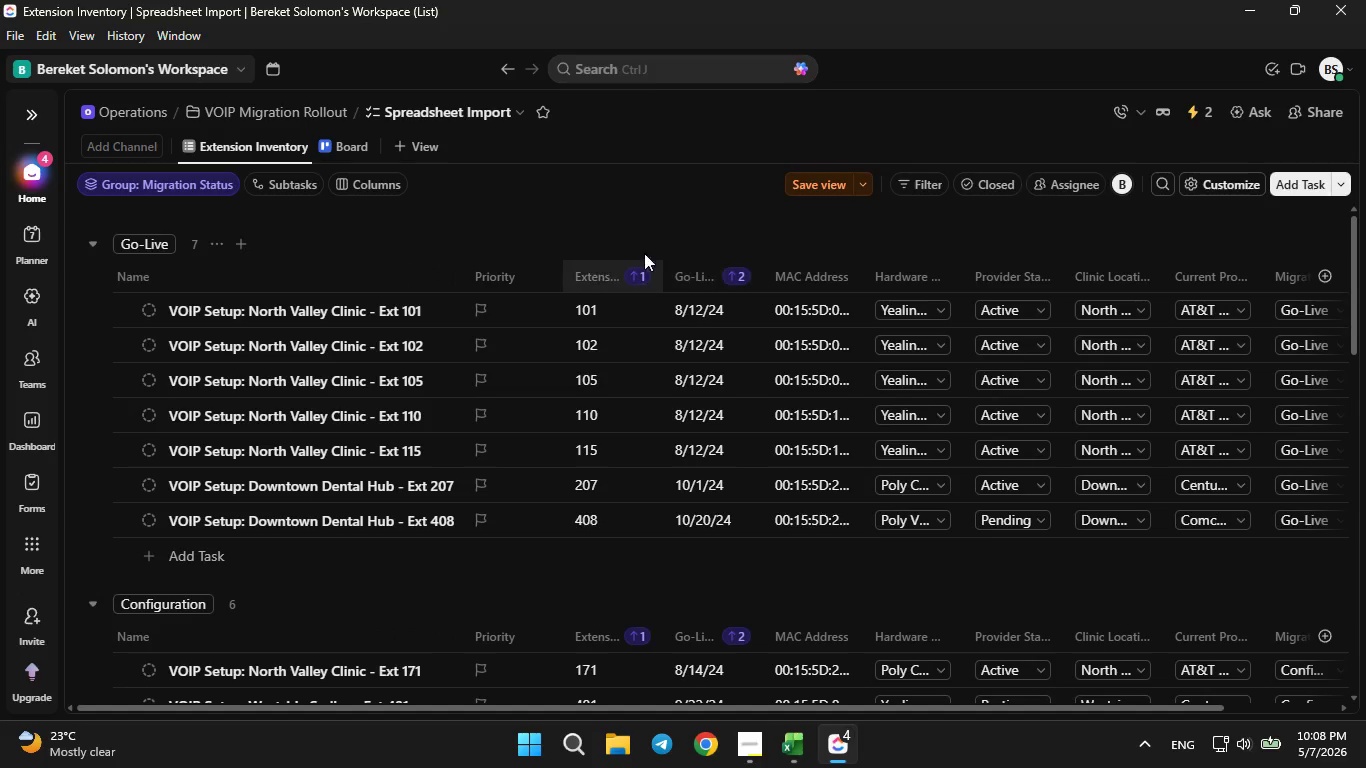 
wait(5.4)
 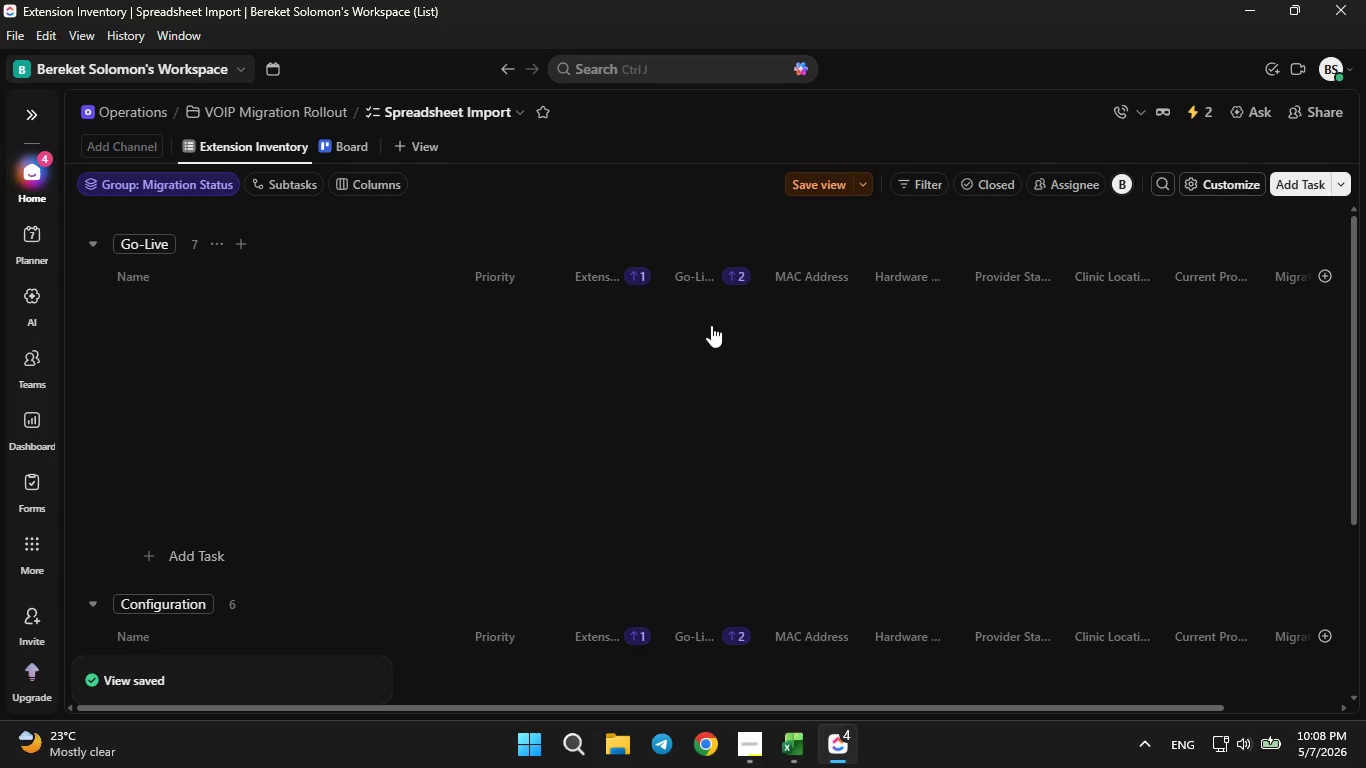 
mouse_move([633, 274])
 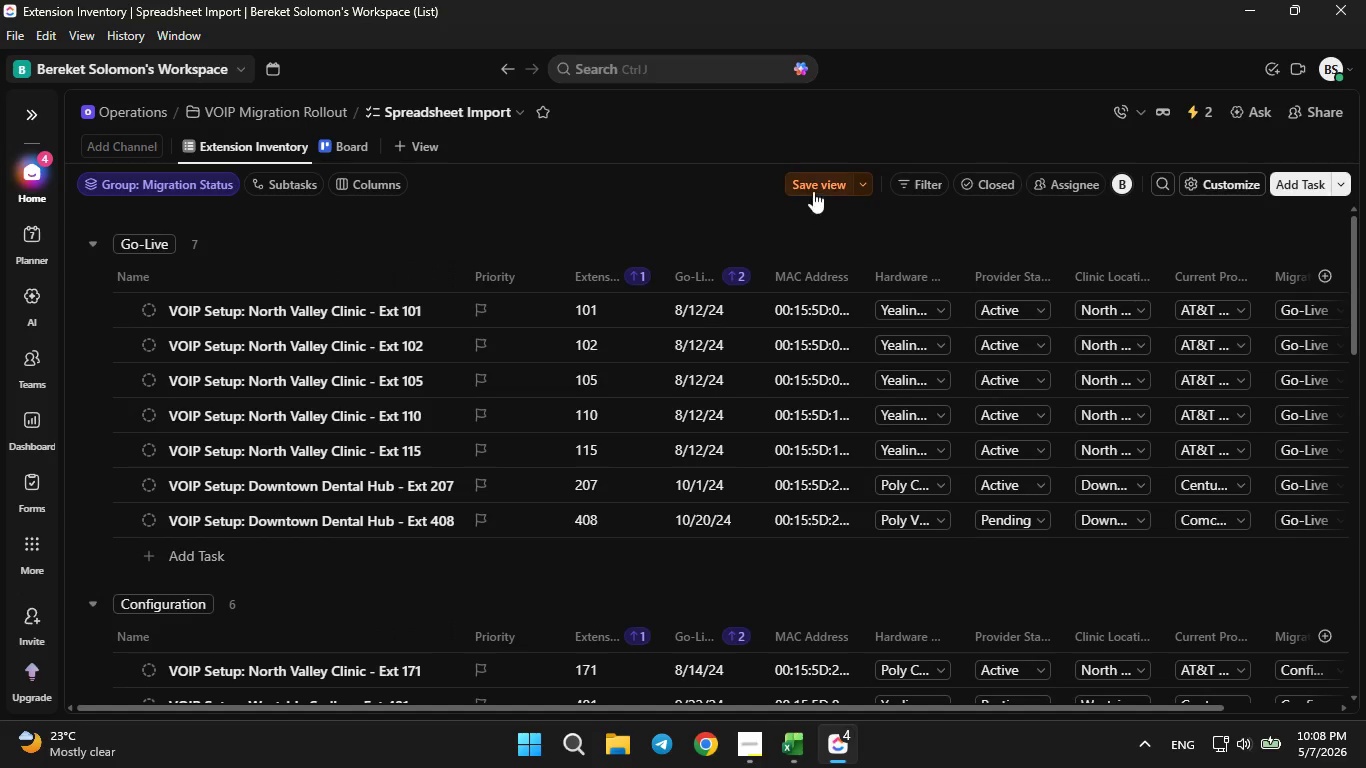 
left_click([813, 187])
 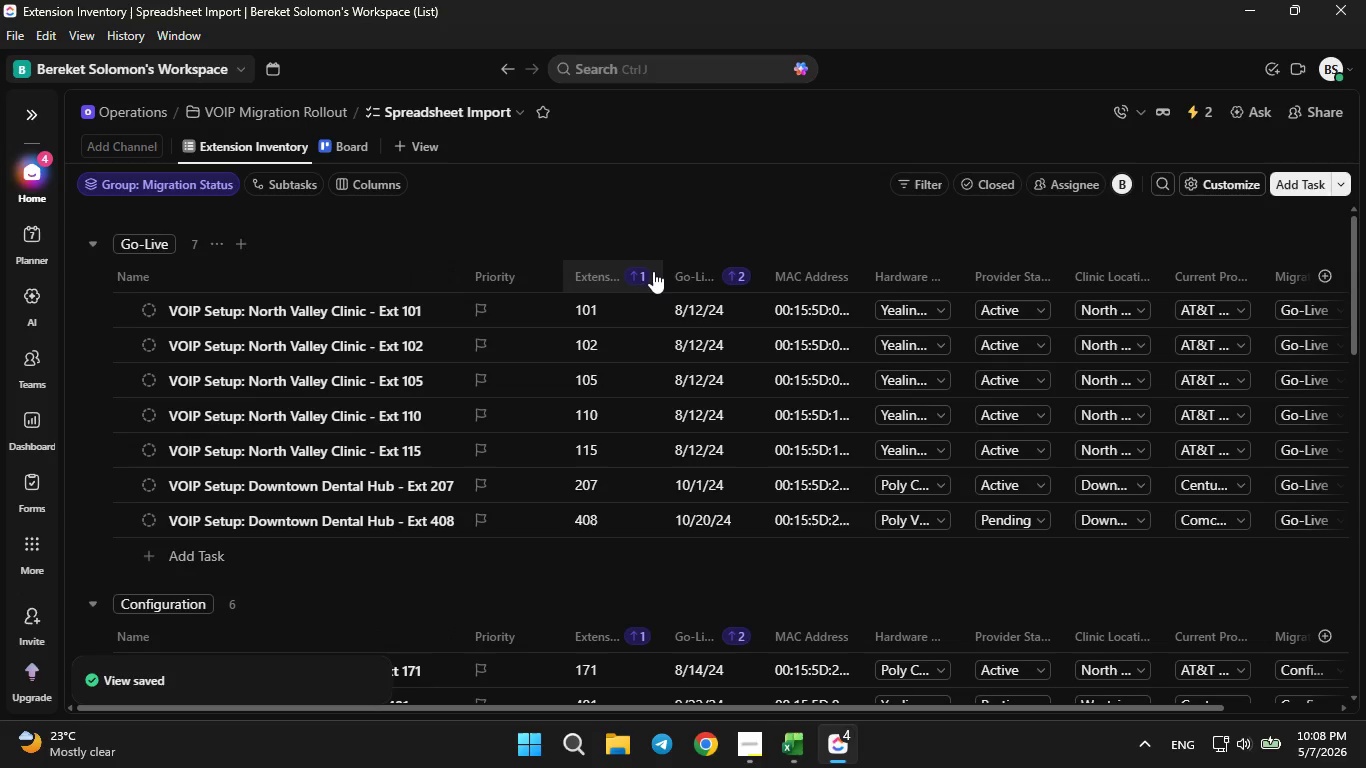 
left_click_drag(start_coordinate=[664, 270], to_coordinate=[707, 267])
 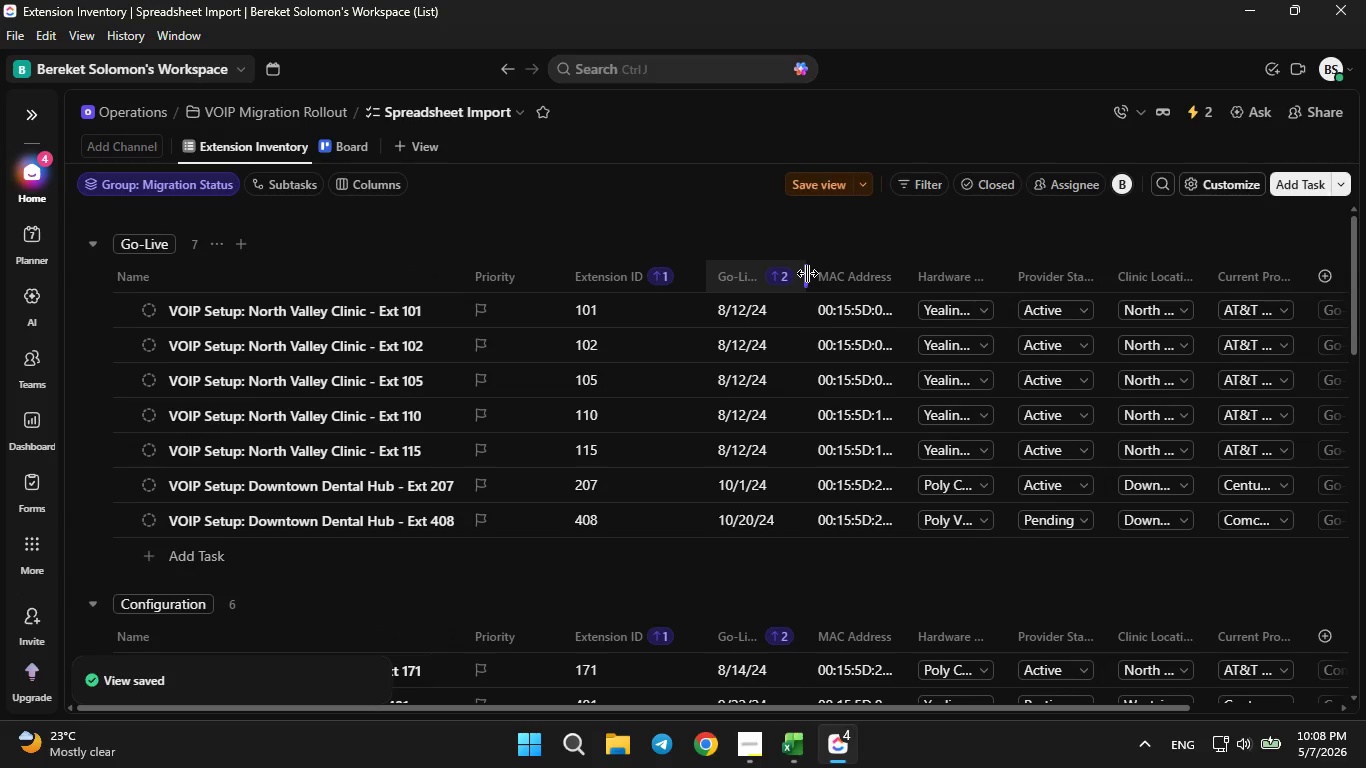 
left_click_drag(start_coordinate=[807, 273], to_coordinate=[854, 270])
 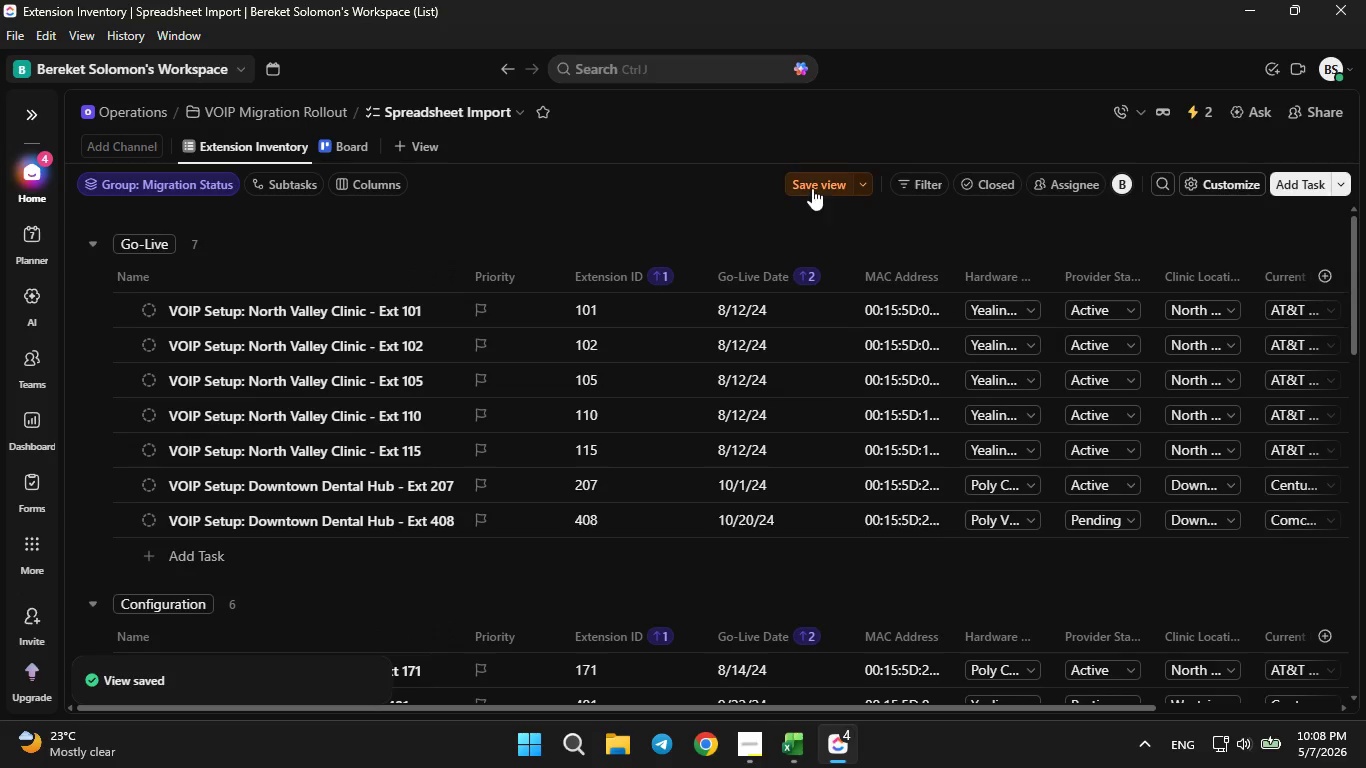 
left_click([812, 188])
 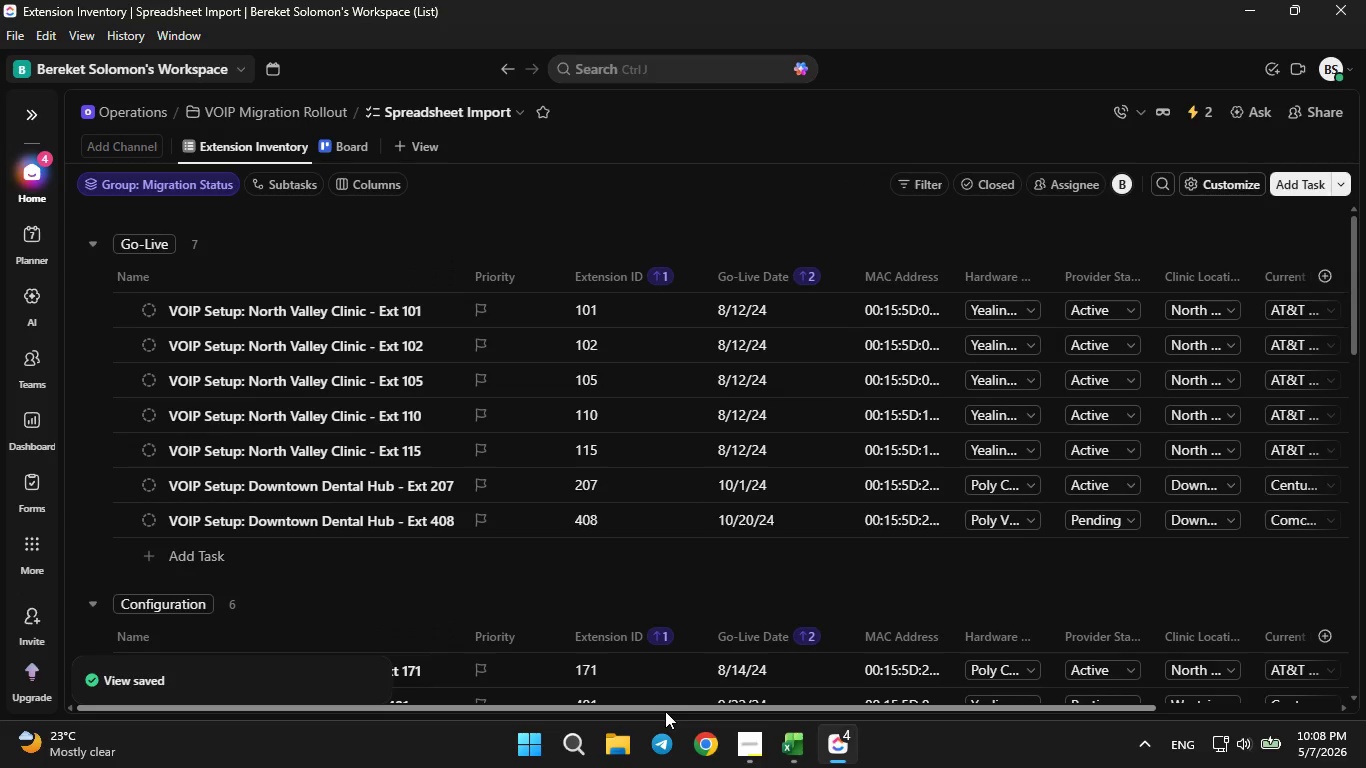 
left_click_drag(start_coordinate=[665, 711], to_coordinate=[845, 697])
 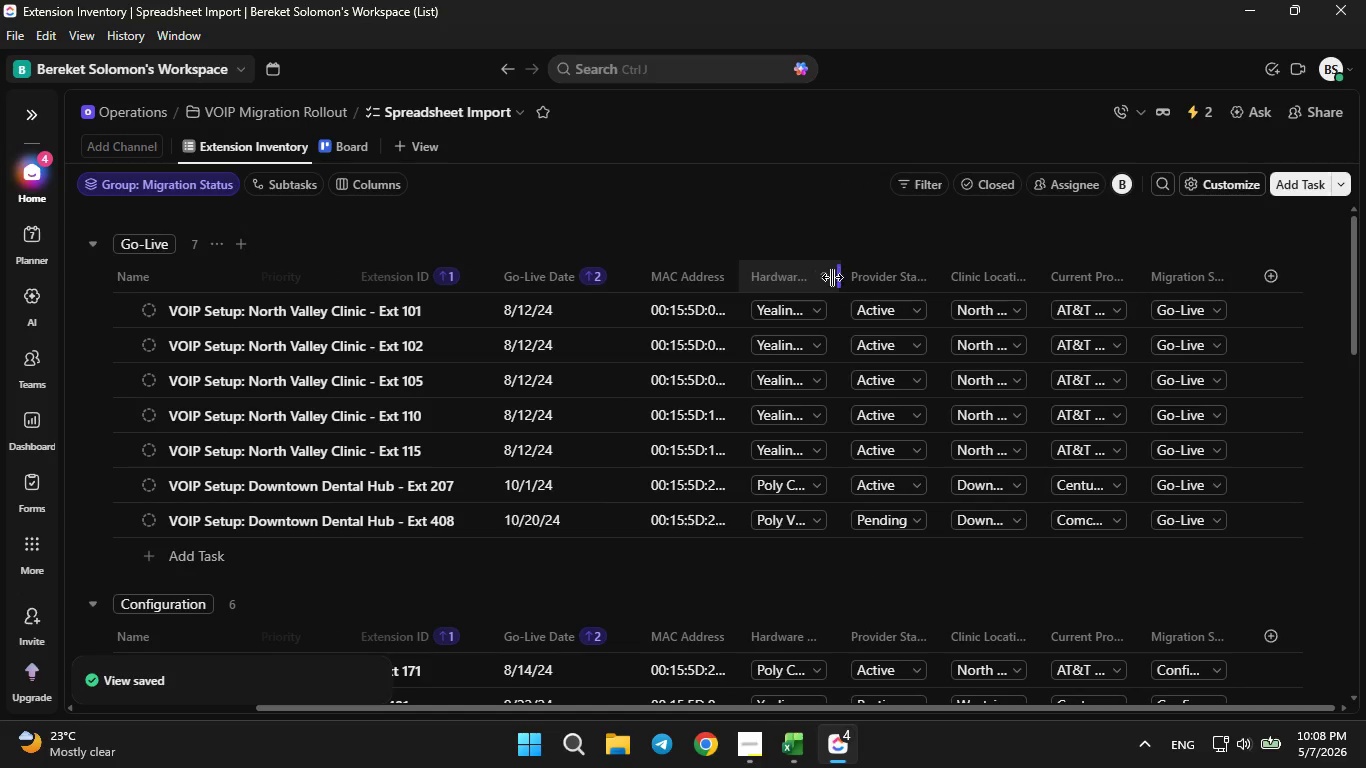 
left_click_drag(start_coordinate=[838, 277], to_coordinate=[895, 277])
 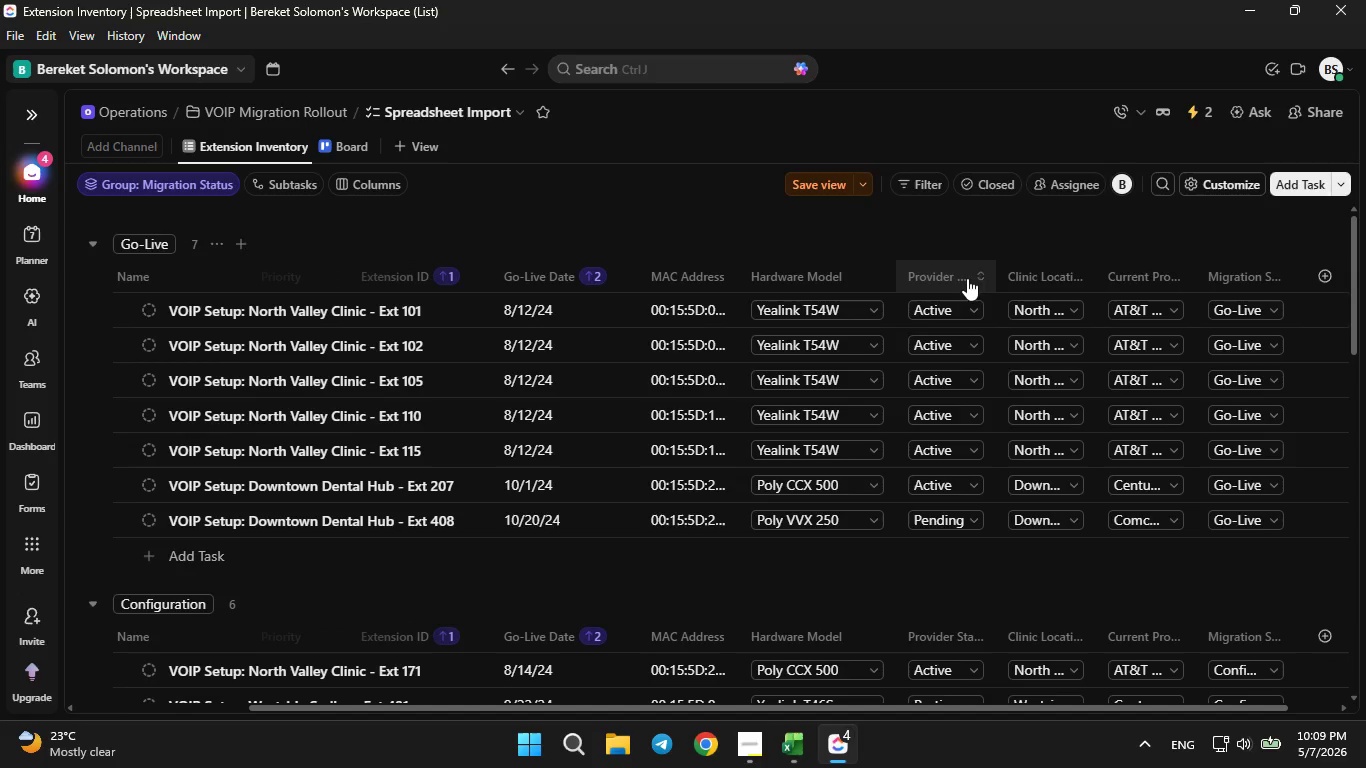 
left_click_drag(start_coordinate=[990, 274], to_coordinate=[1021, 273])
 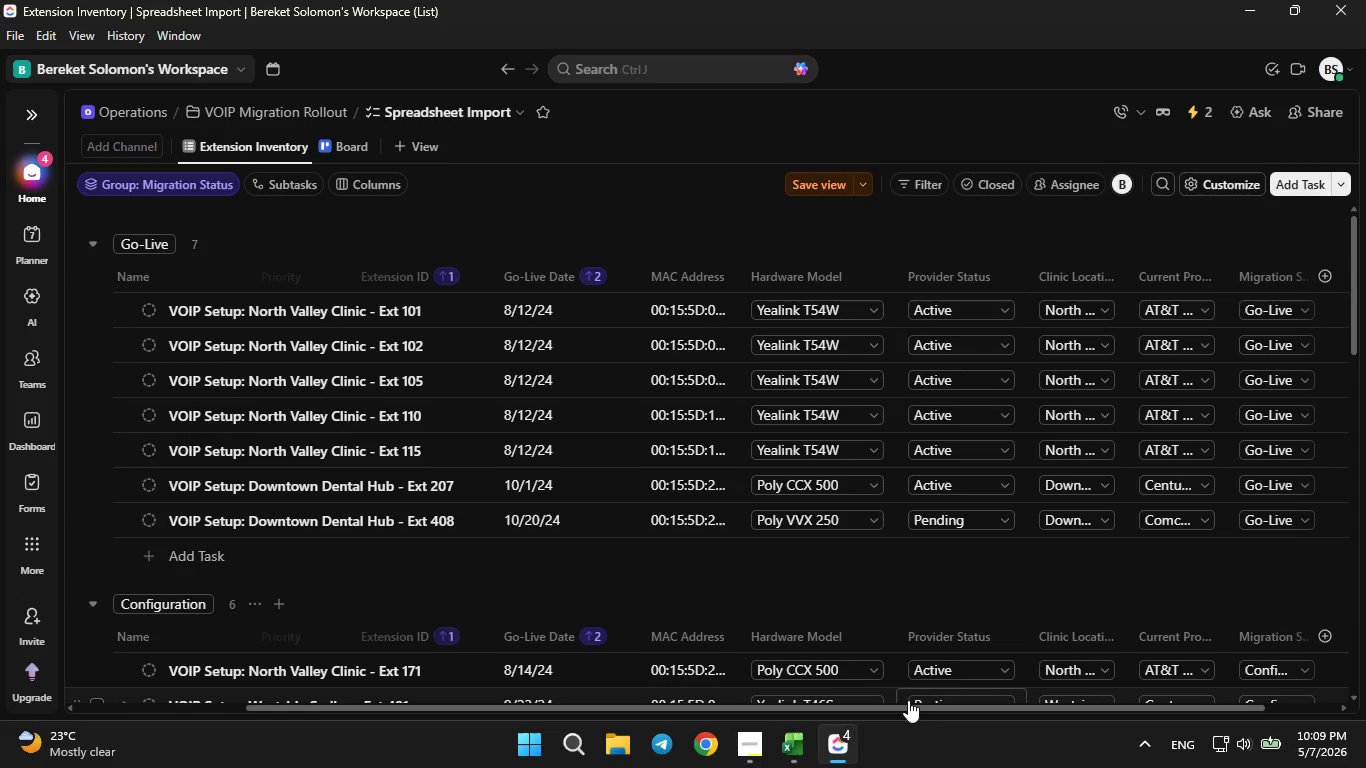 
left_click_drag(start_coordinate=[905, 704], to_coordinate=[995, 694])
 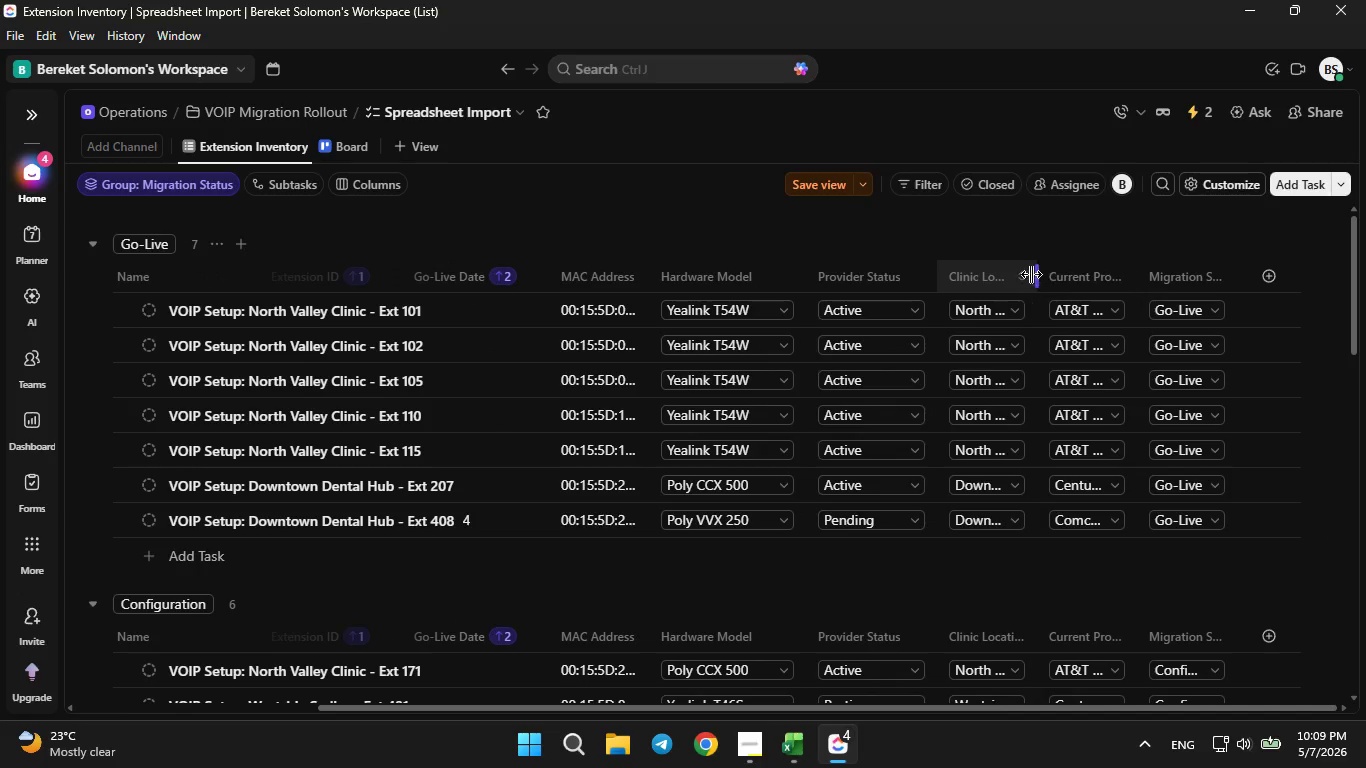 
left_click_drag(start_coordinate=[1031, 274], to_coordinate=[1065, 271])
 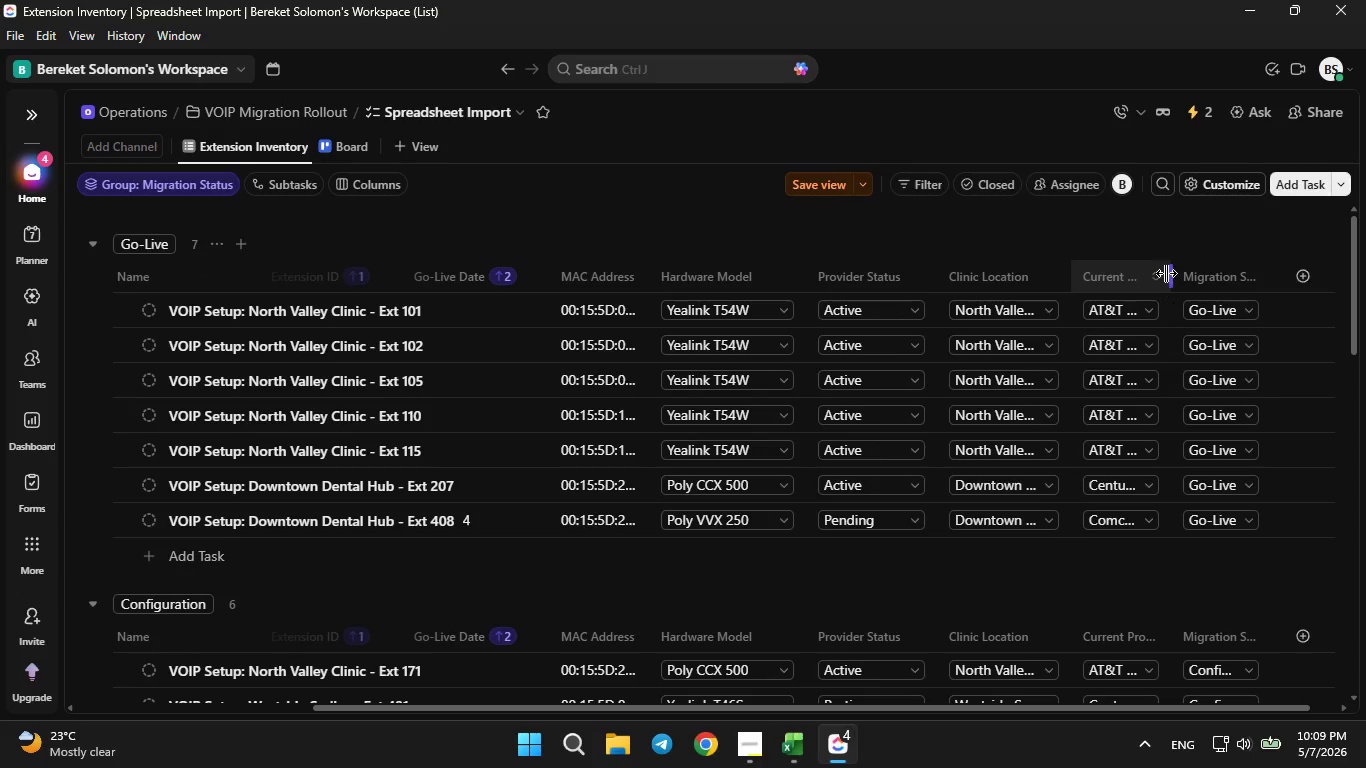 
left_click_drag(start_coordinate=[1166, 273], to_coordinate=[1211, 266])
 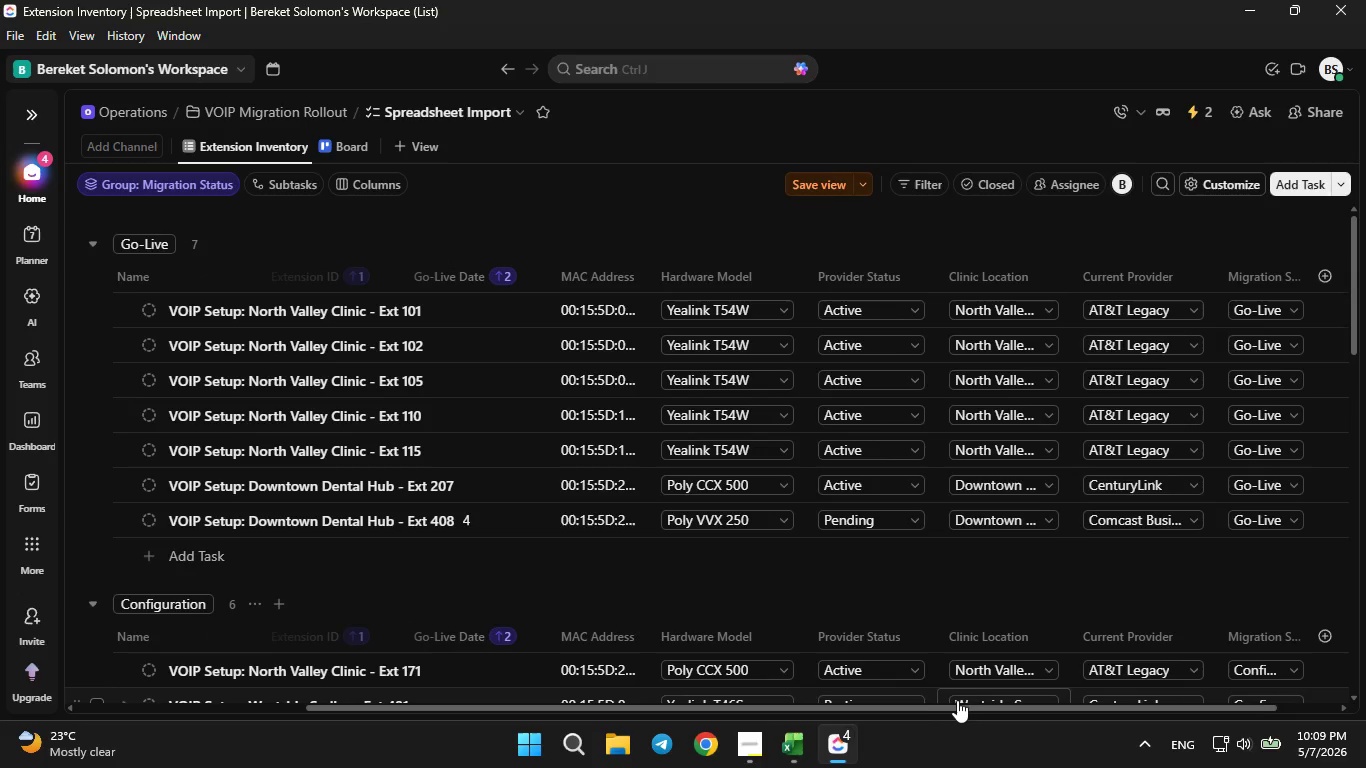 
left_click_drag(start_coordinate=[957, 700], to_coordinate=[1068, 676])
 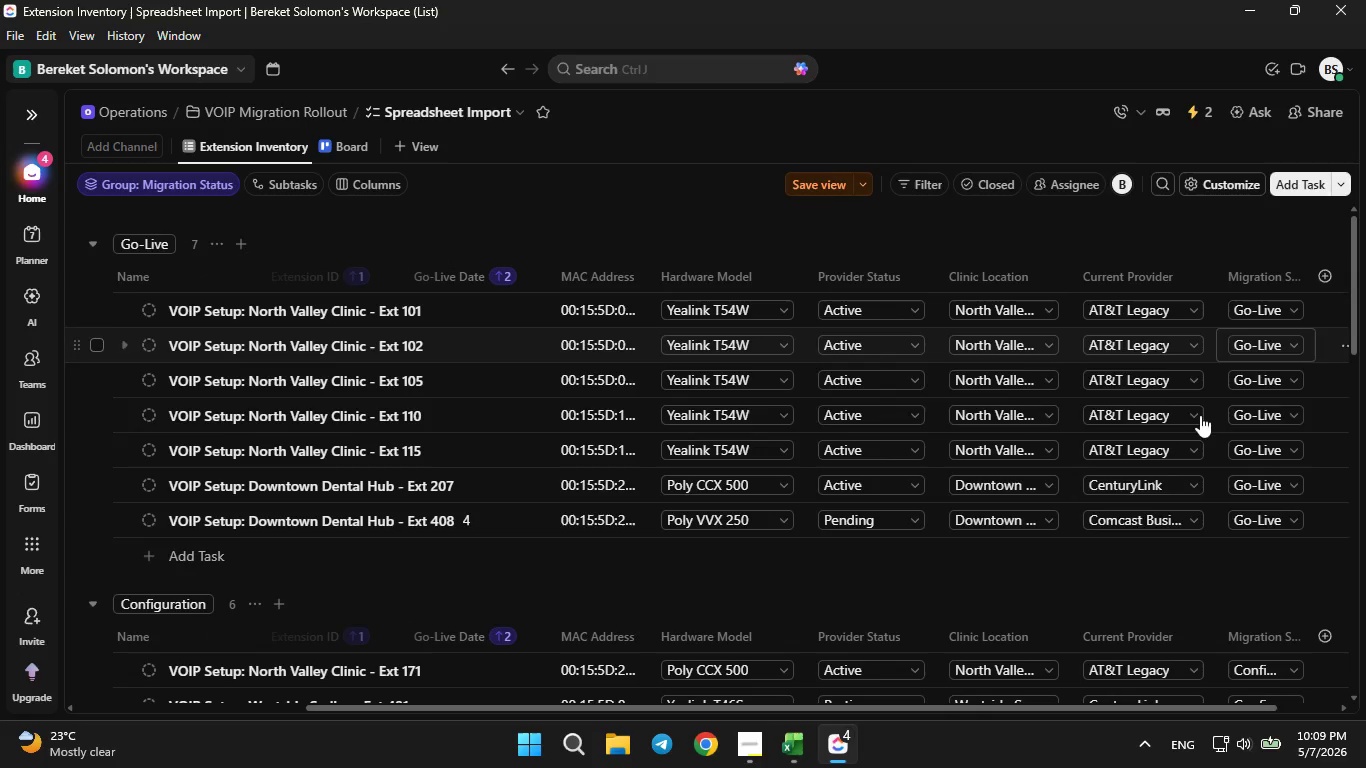 
wait(5.06)
 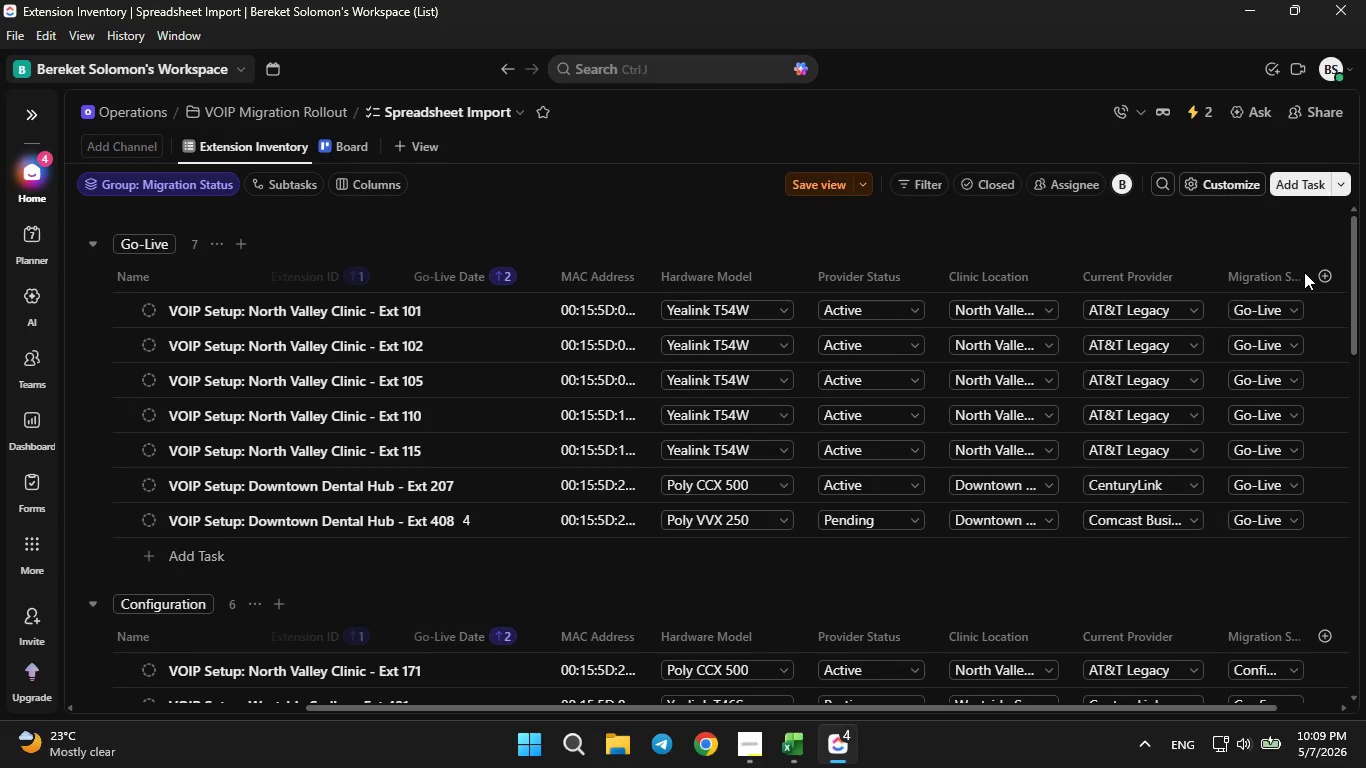 
left_click_drag(start_coordinate=[1036, 700], to_coordinate=[1067, 701])
 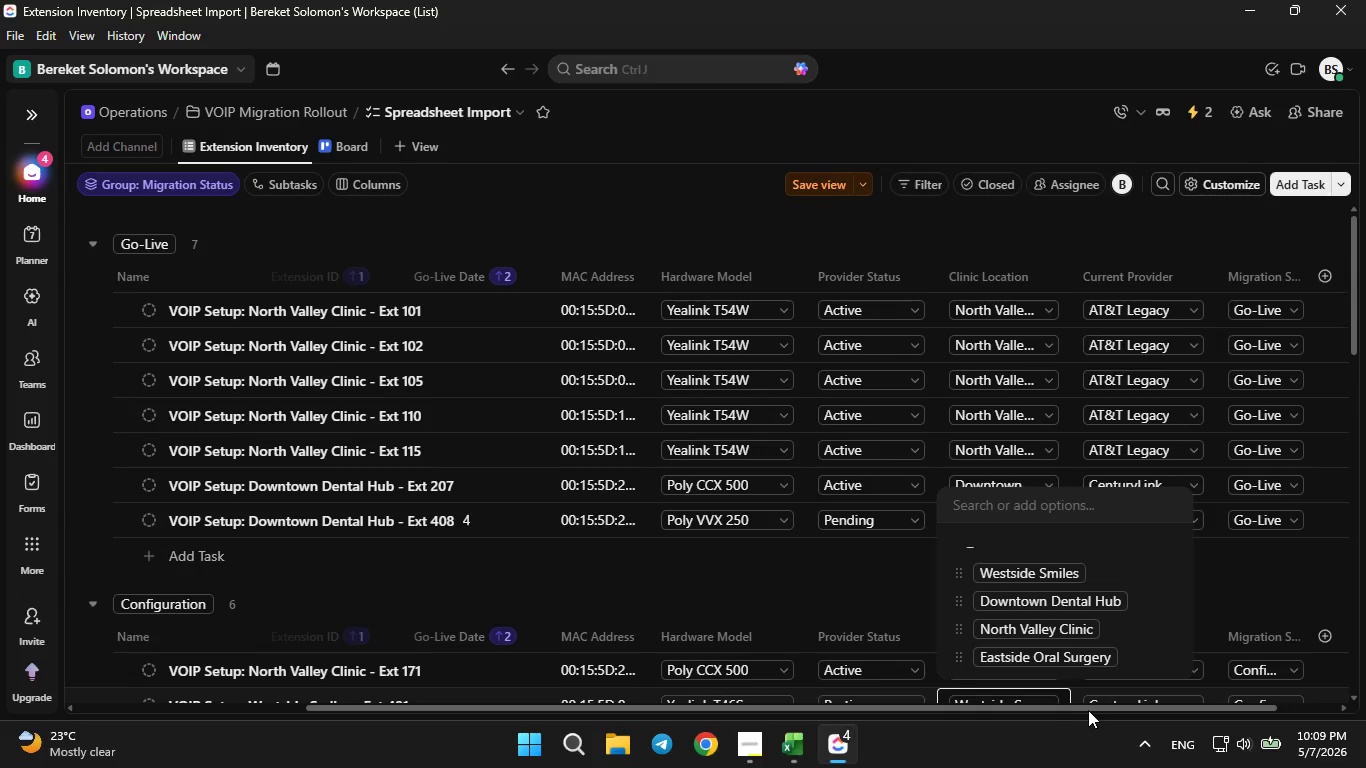 
left_click_drag(start_coordinate=[1091, 710], to_coordinate=[1127, 698])
 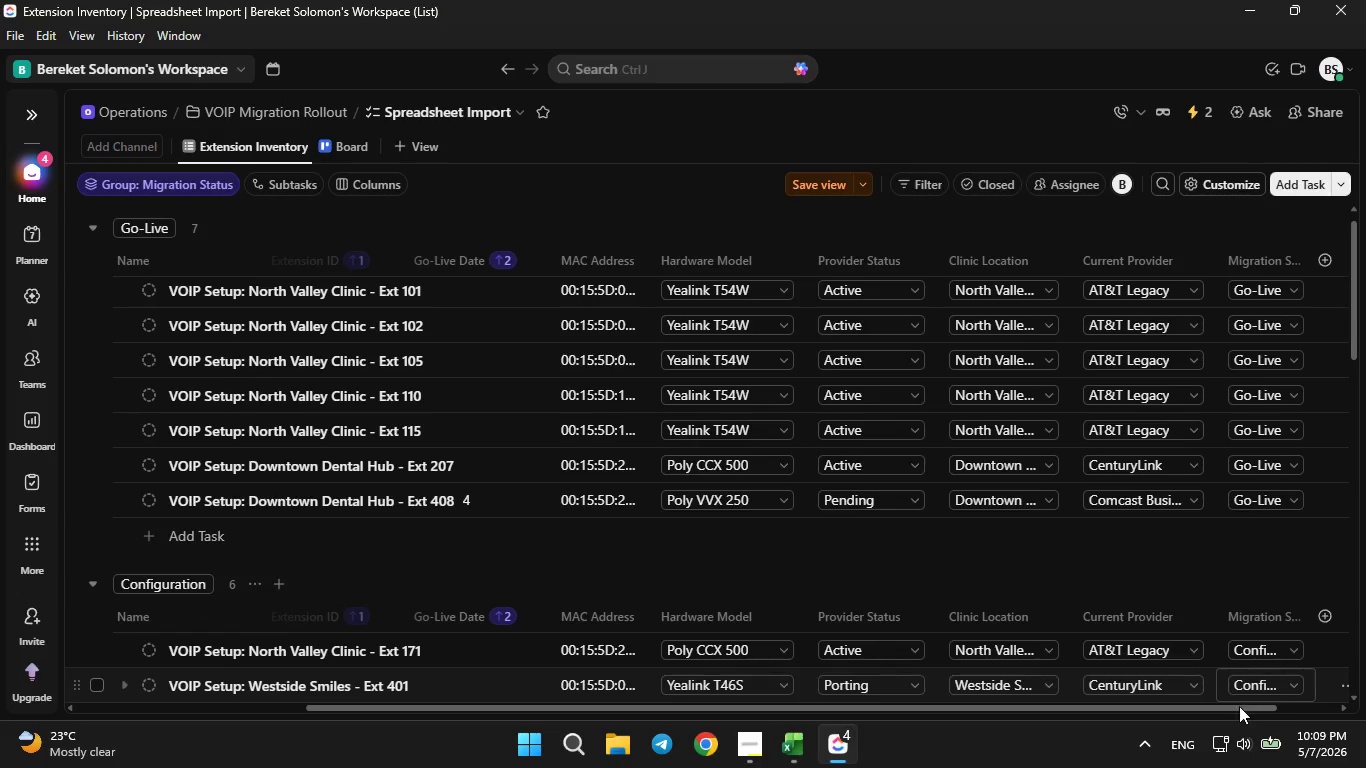 
left_click_drag(start_coordinate=[1239, 710], to_coordinate=[1292, 690])
 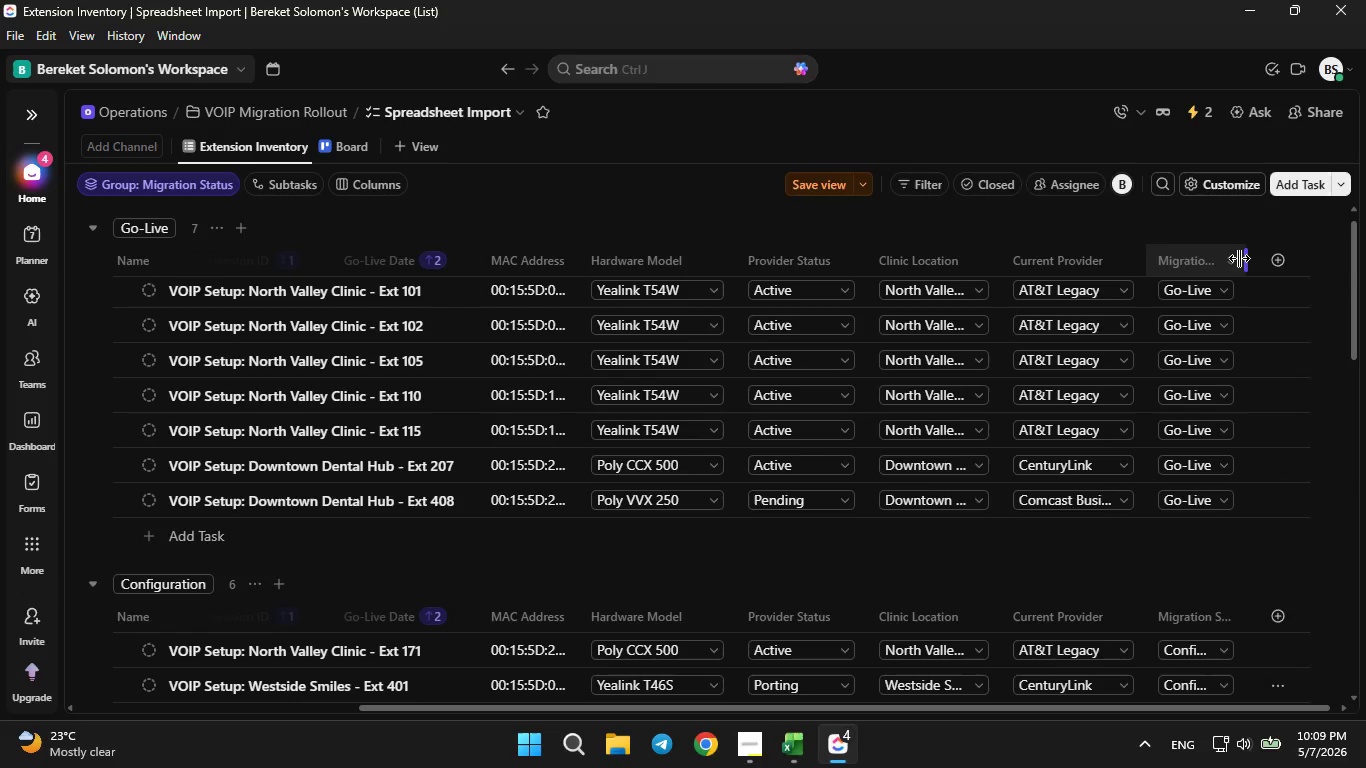 
left_click_drag(start_coordinate=[1239, 258], to_coordinate=[1268, 286])
 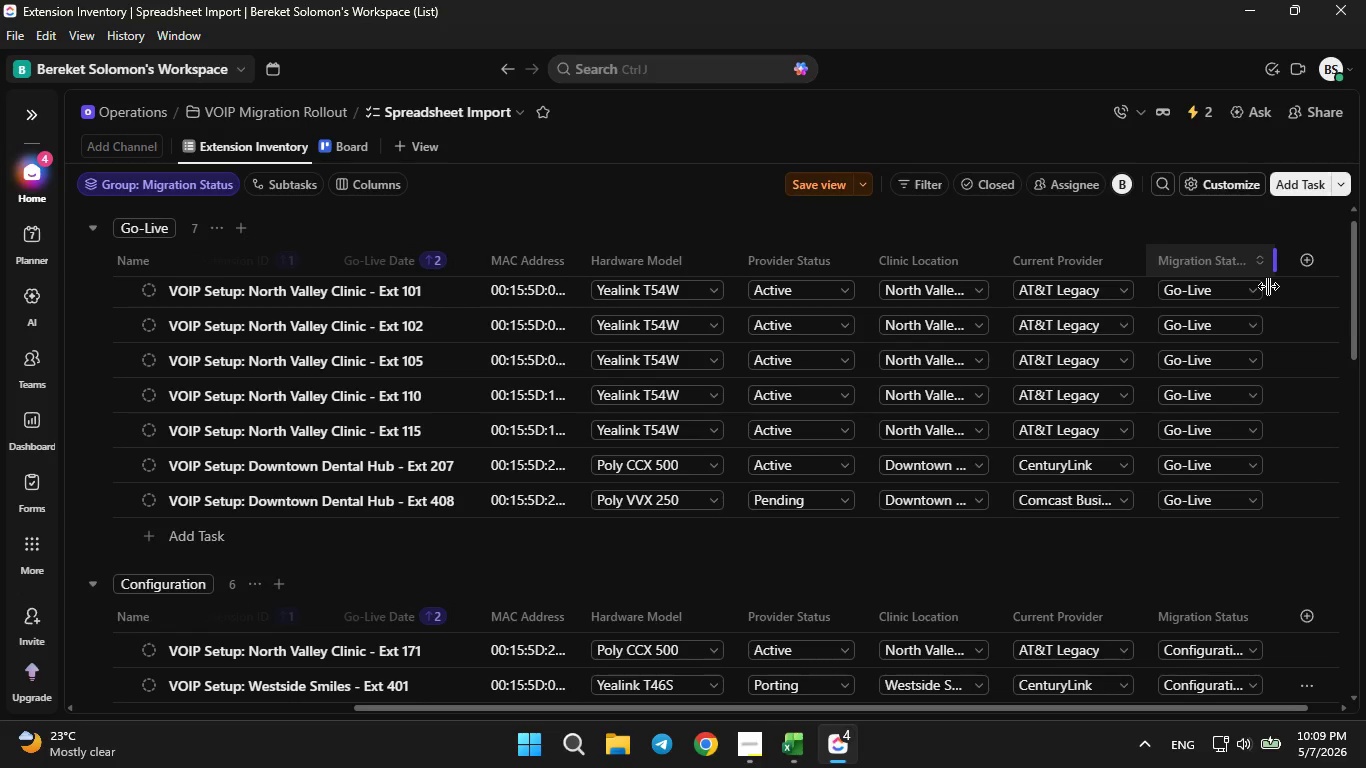 
left_click_drag(start_coordinate=[1268, 286], to_coordinate=[1274, 286])
 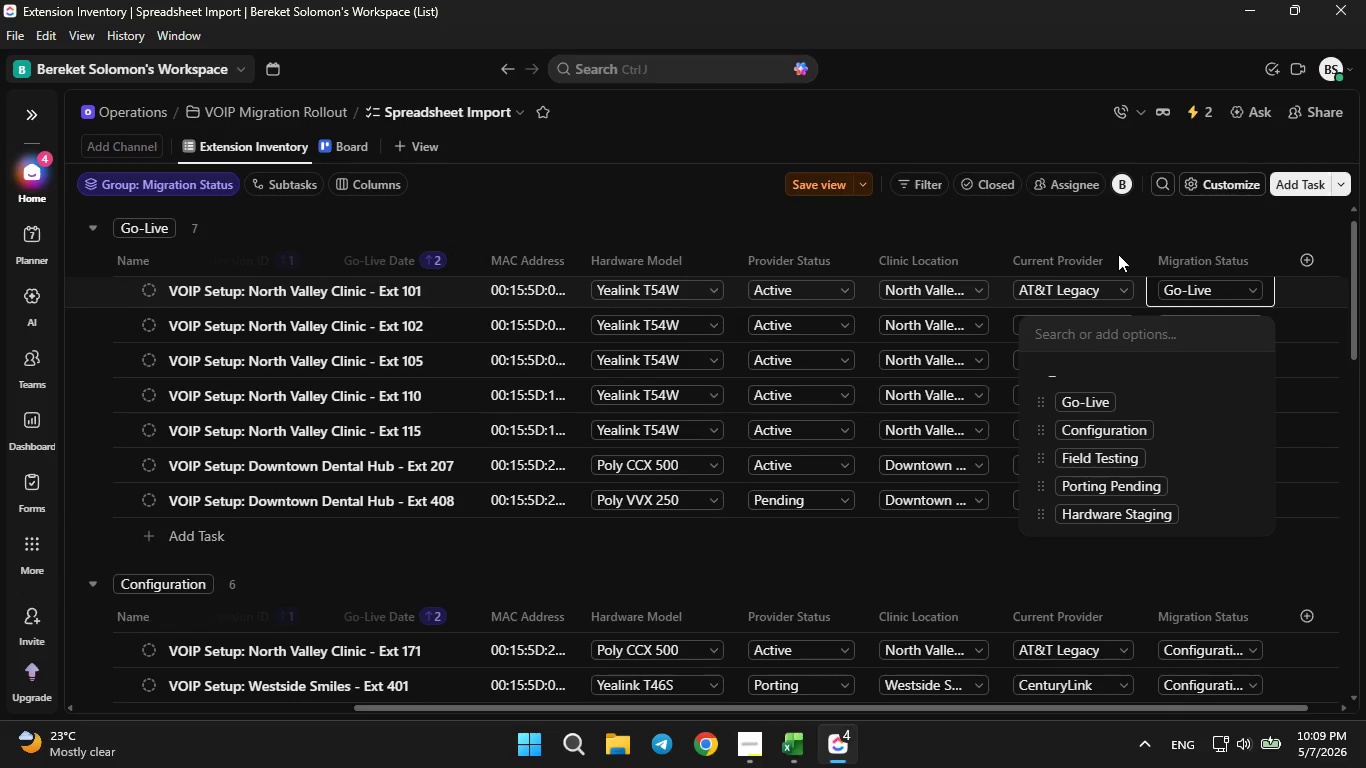 
left_click([1072, 224])
 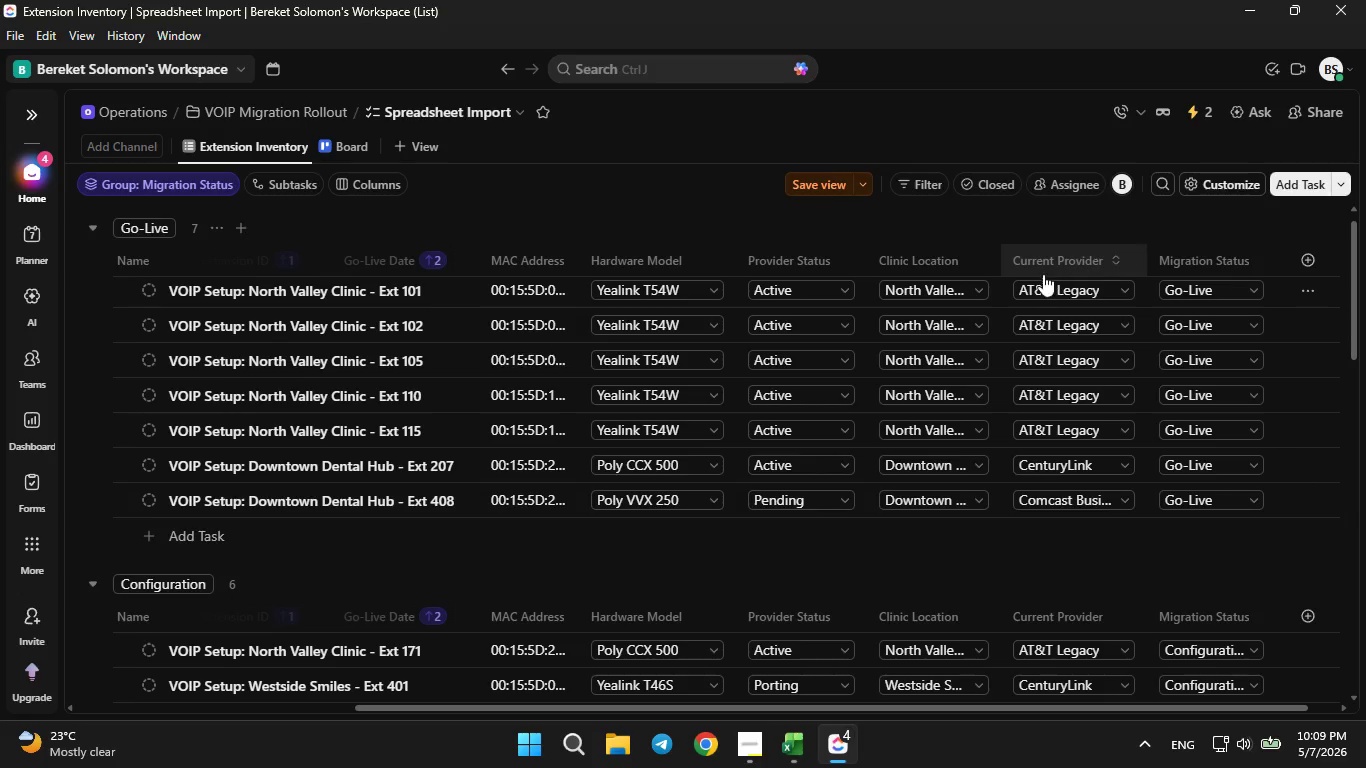 
scroll: coordinate [806, 319], scroll_direction: down, amount: 1.0
 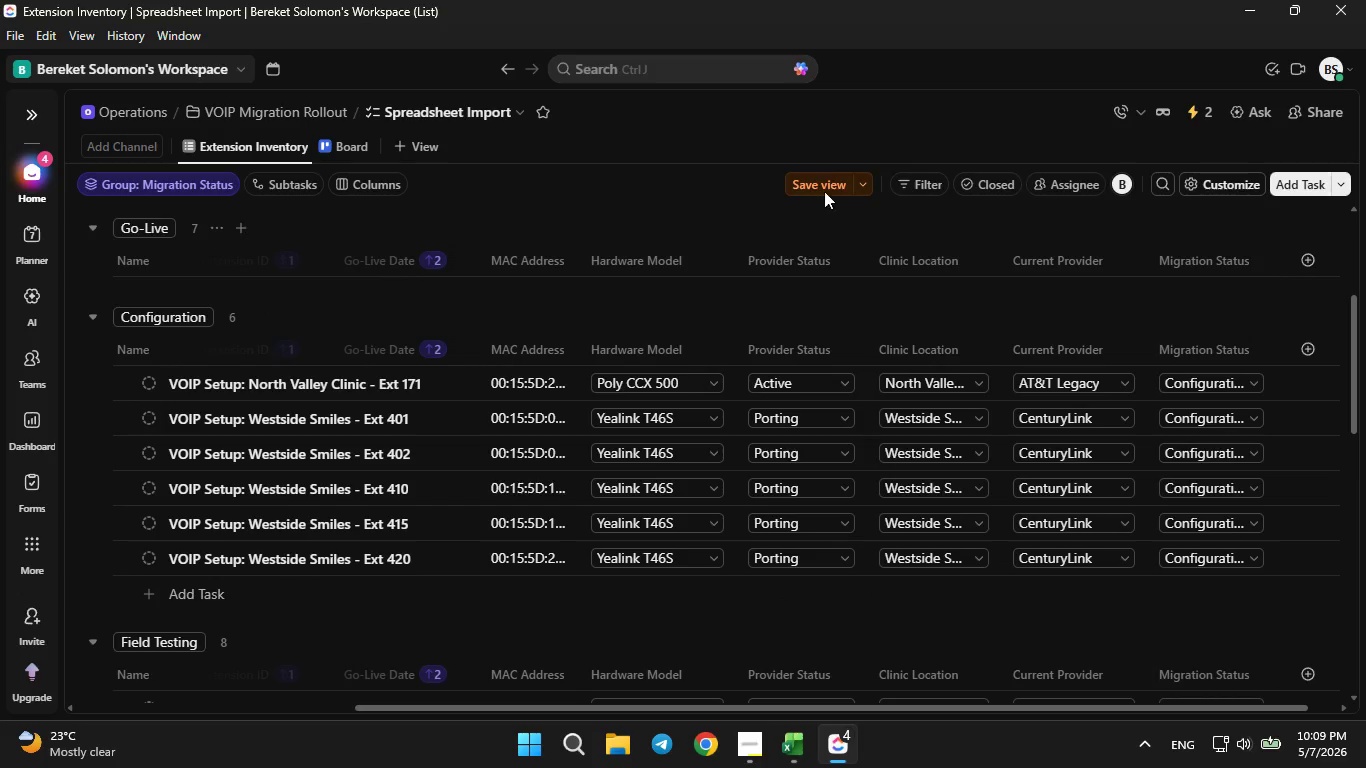 
left_click([821, 181])
 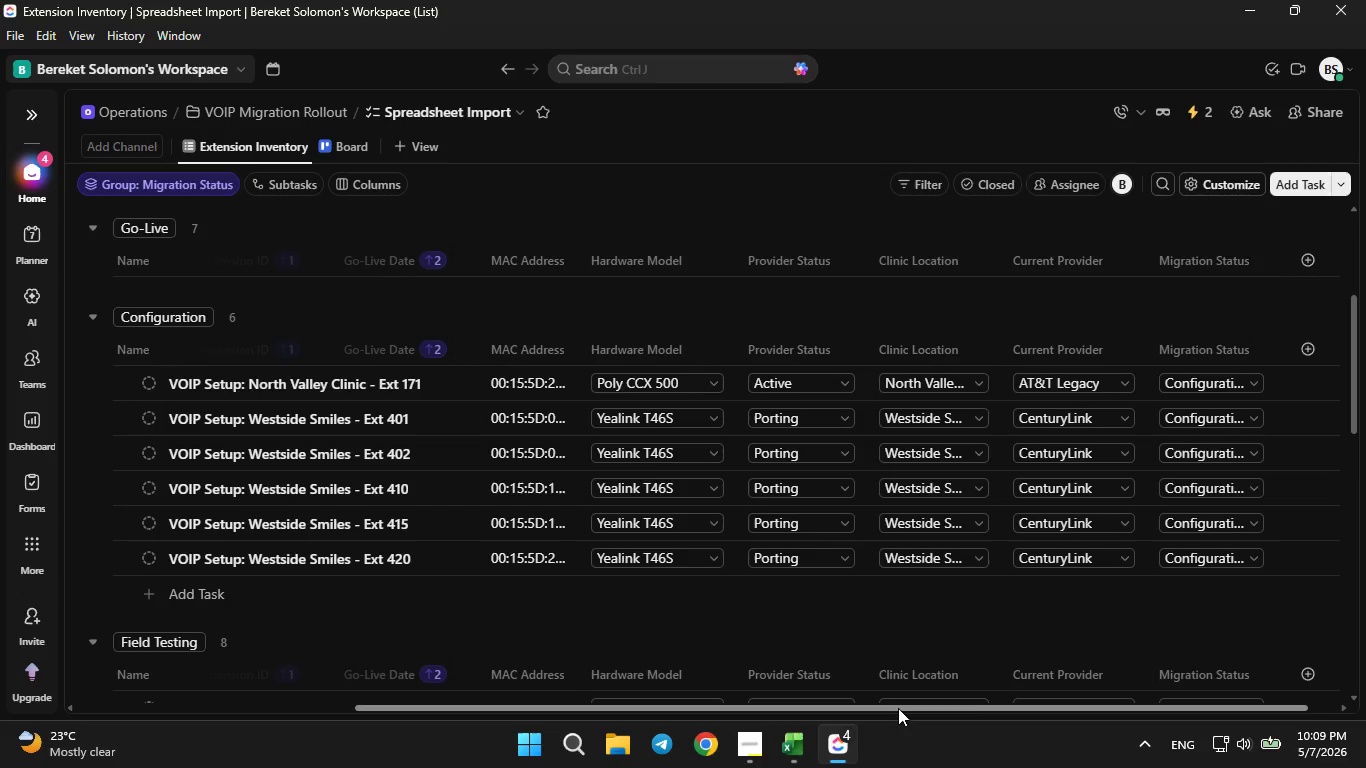 
left_click_drag(start_coordinate=[896, 709], to_coordinate=[703, 715])
 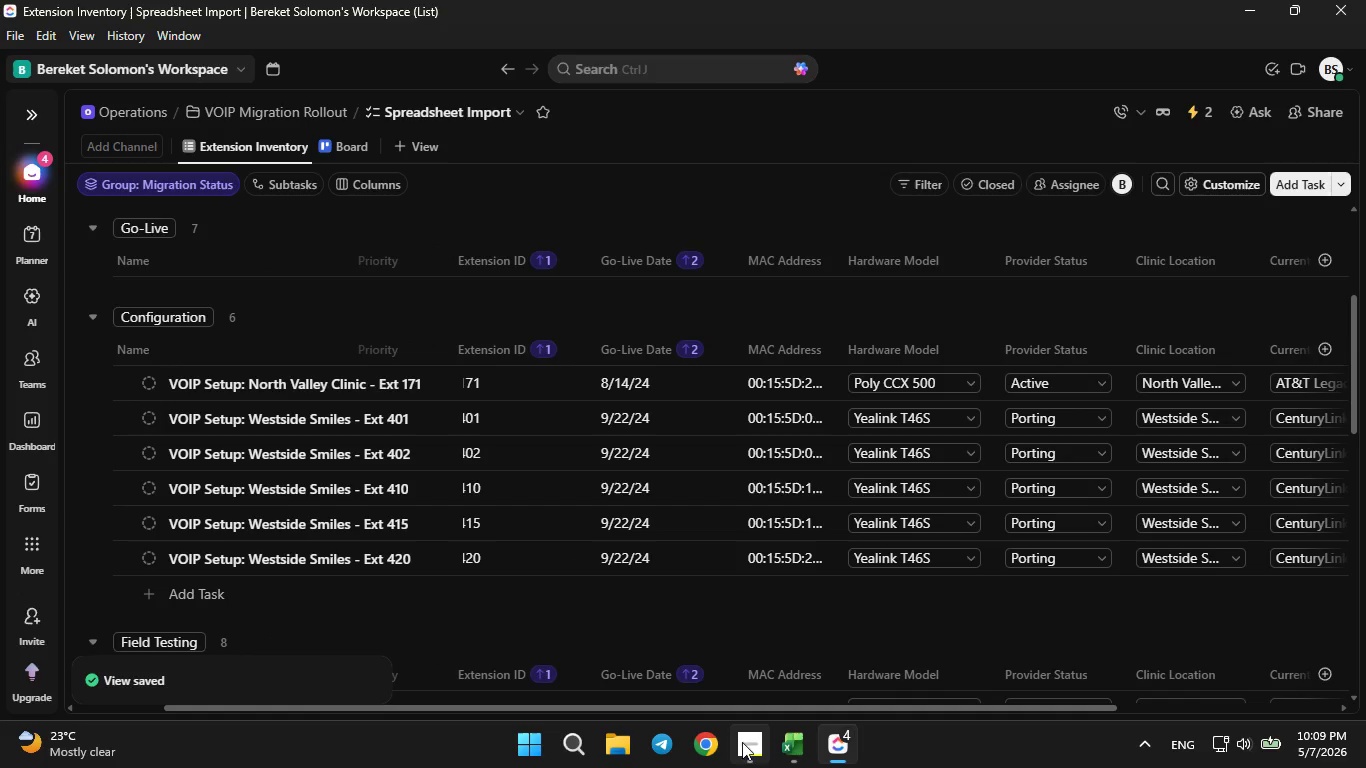 
left_click([743, 747])